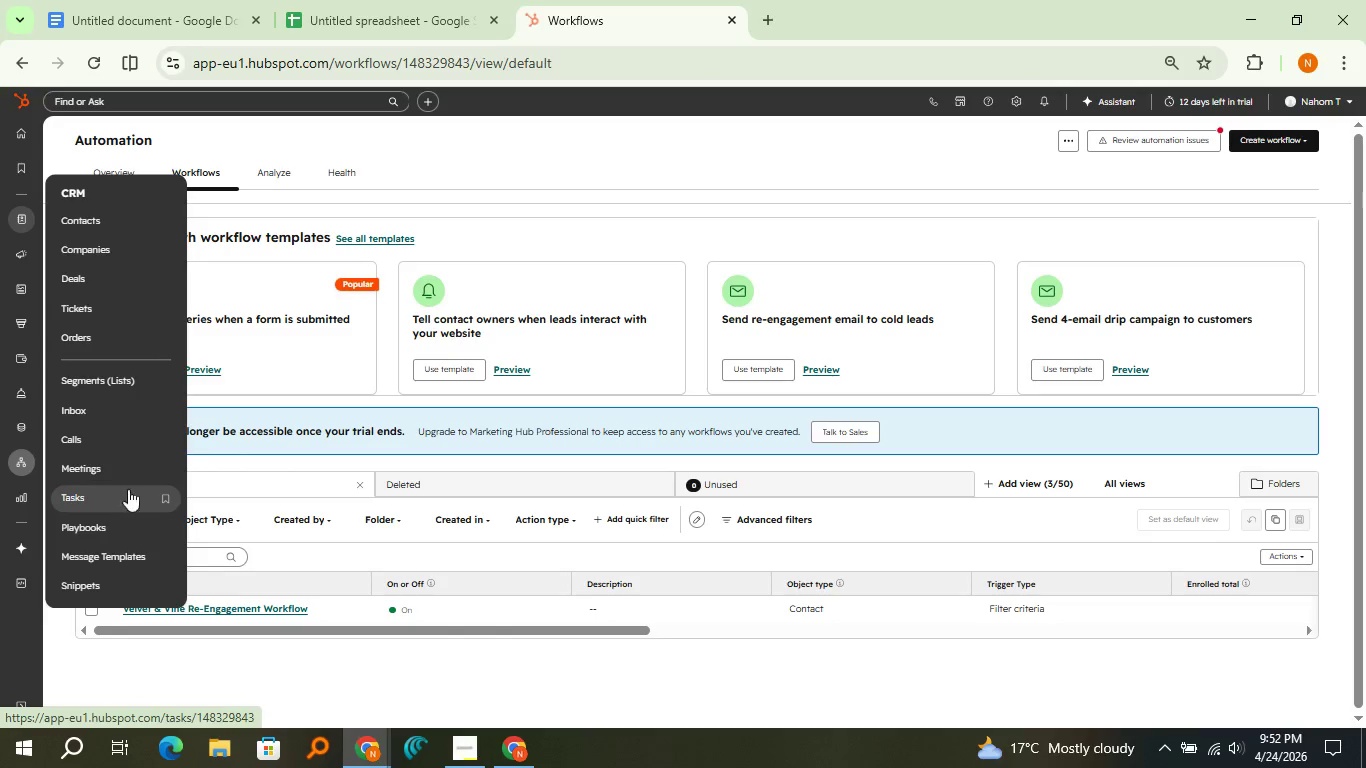 
left_click([128, 489])
 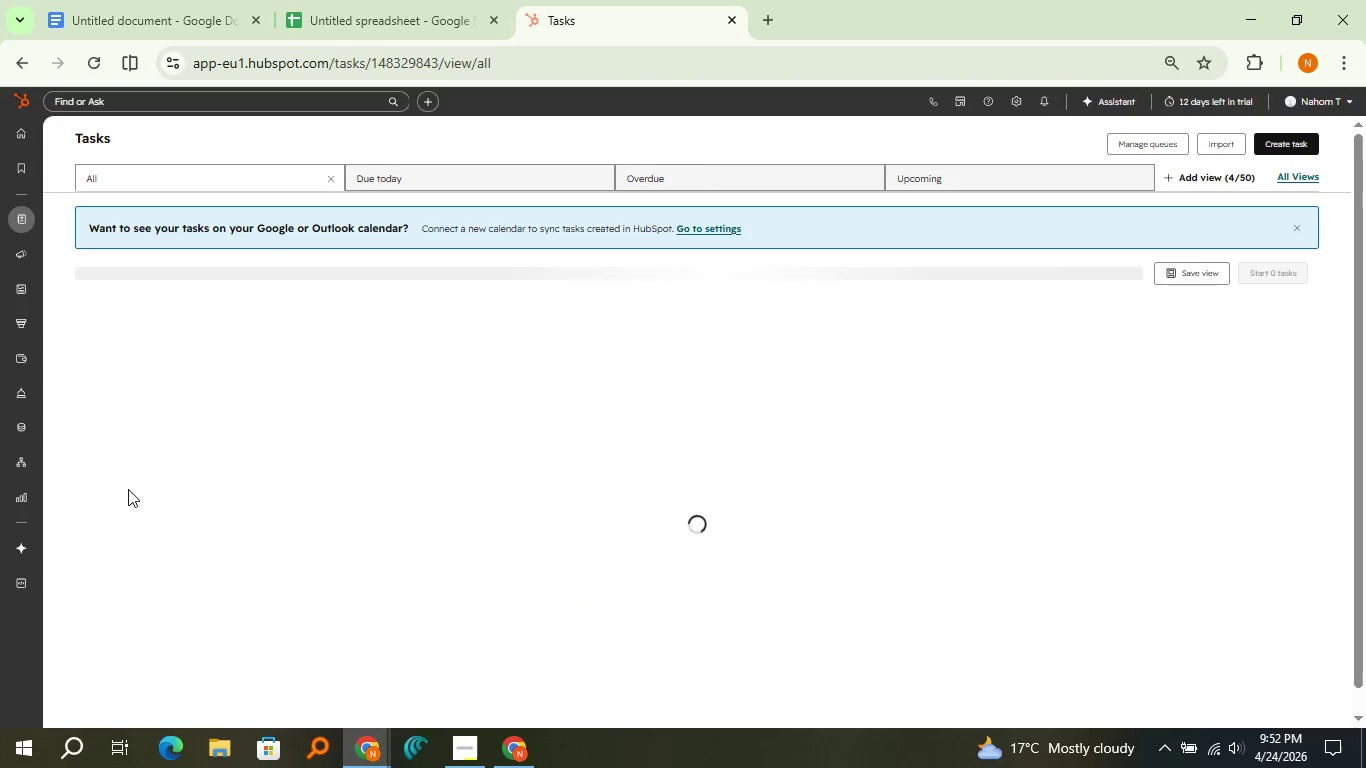 
wait(10.3)
 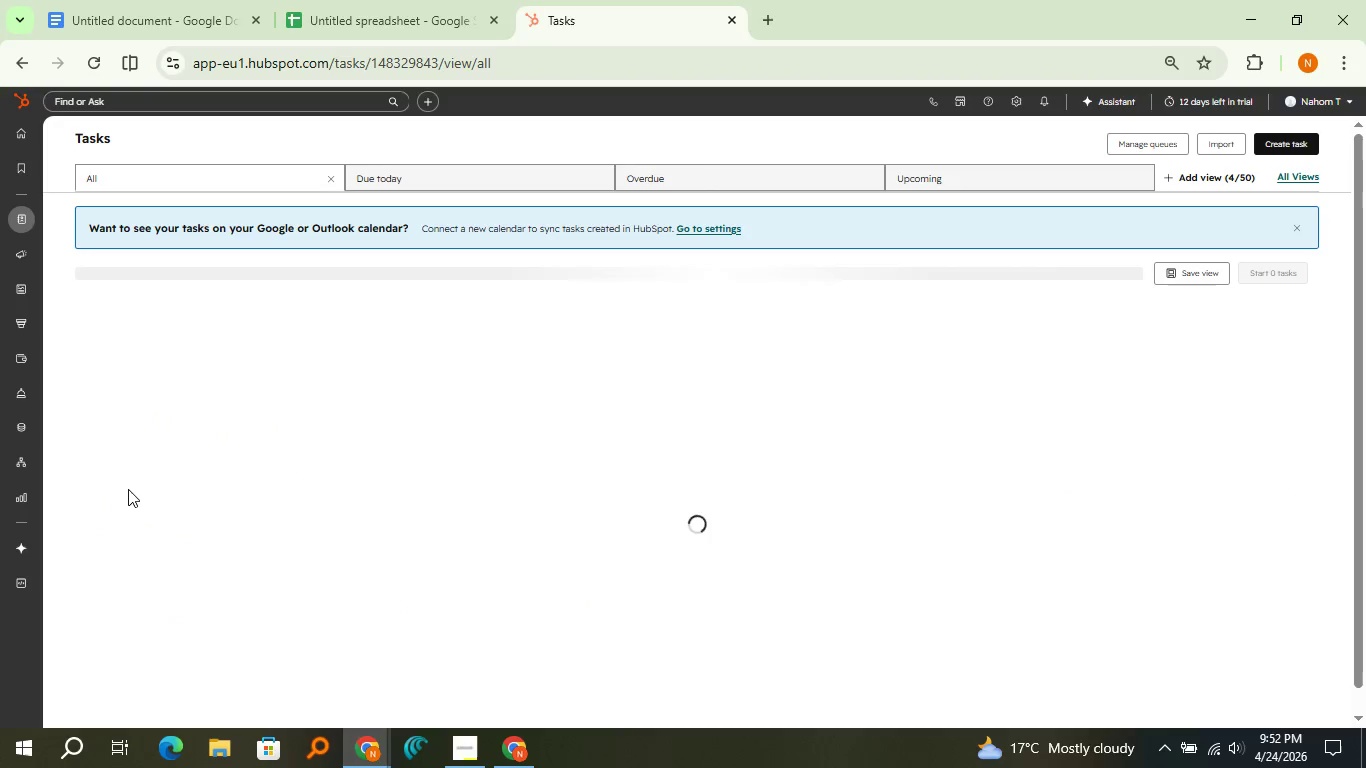 
scroll: coordinate [206, 470], scroll_direction: down, amount: 6.0
 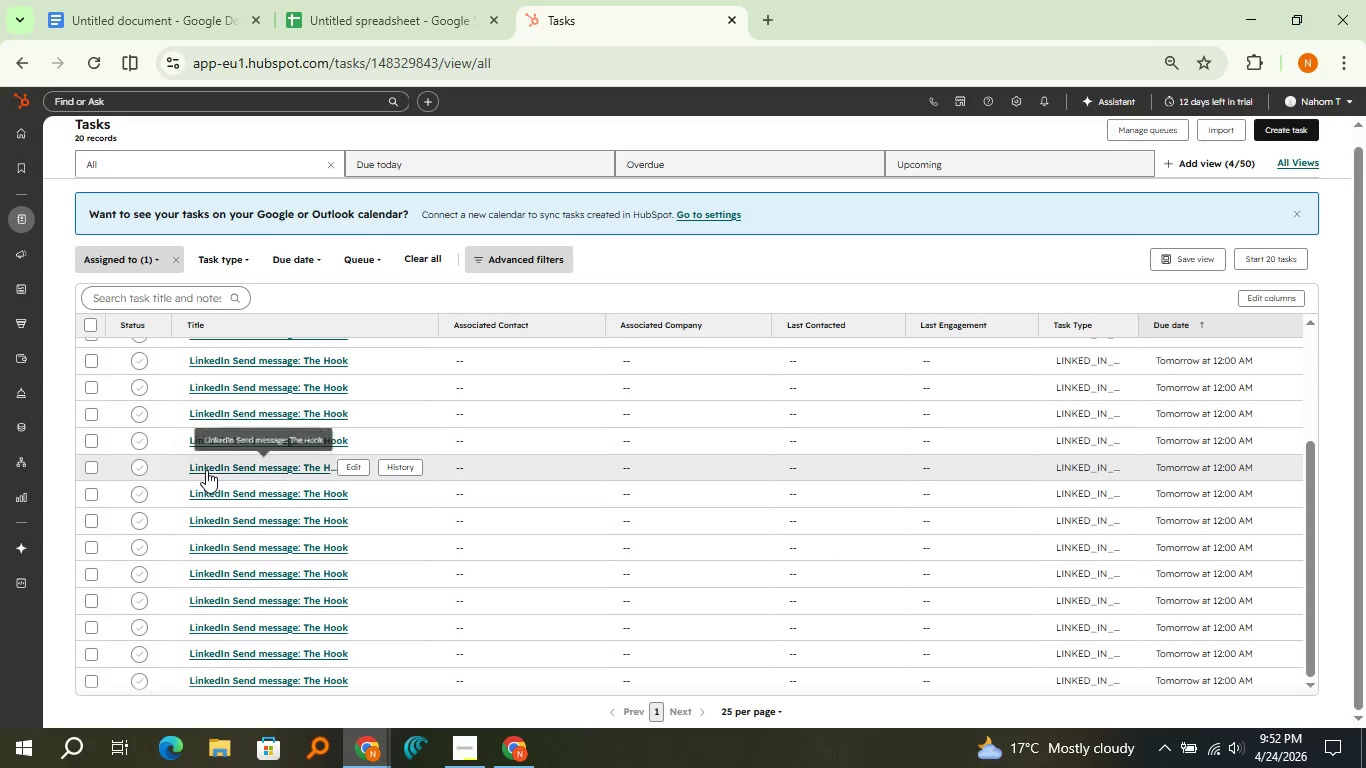 
scroll: coordinate [206, 470], scroll_direction: up, amount: 4.0
 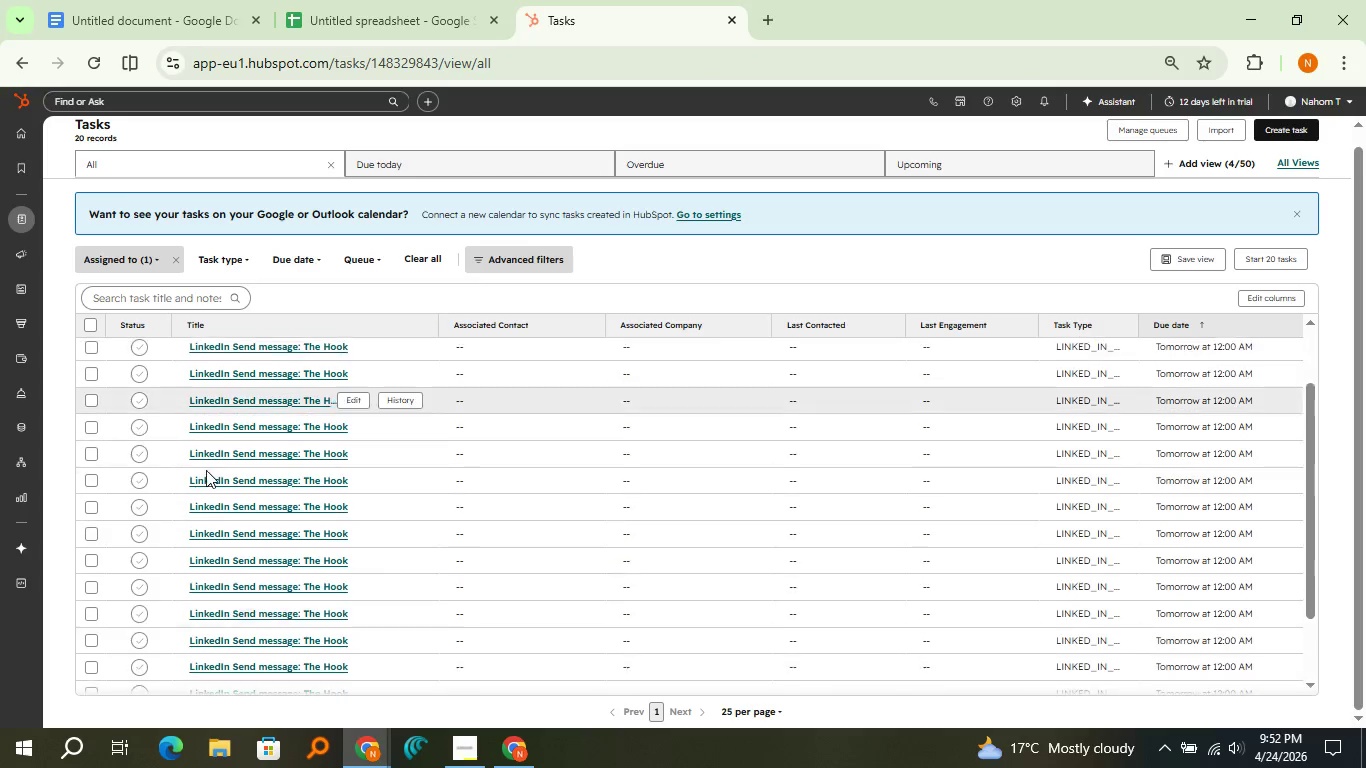 
scroll: coordinate [206, 470], scroll_direction: none, amount: 0.0
 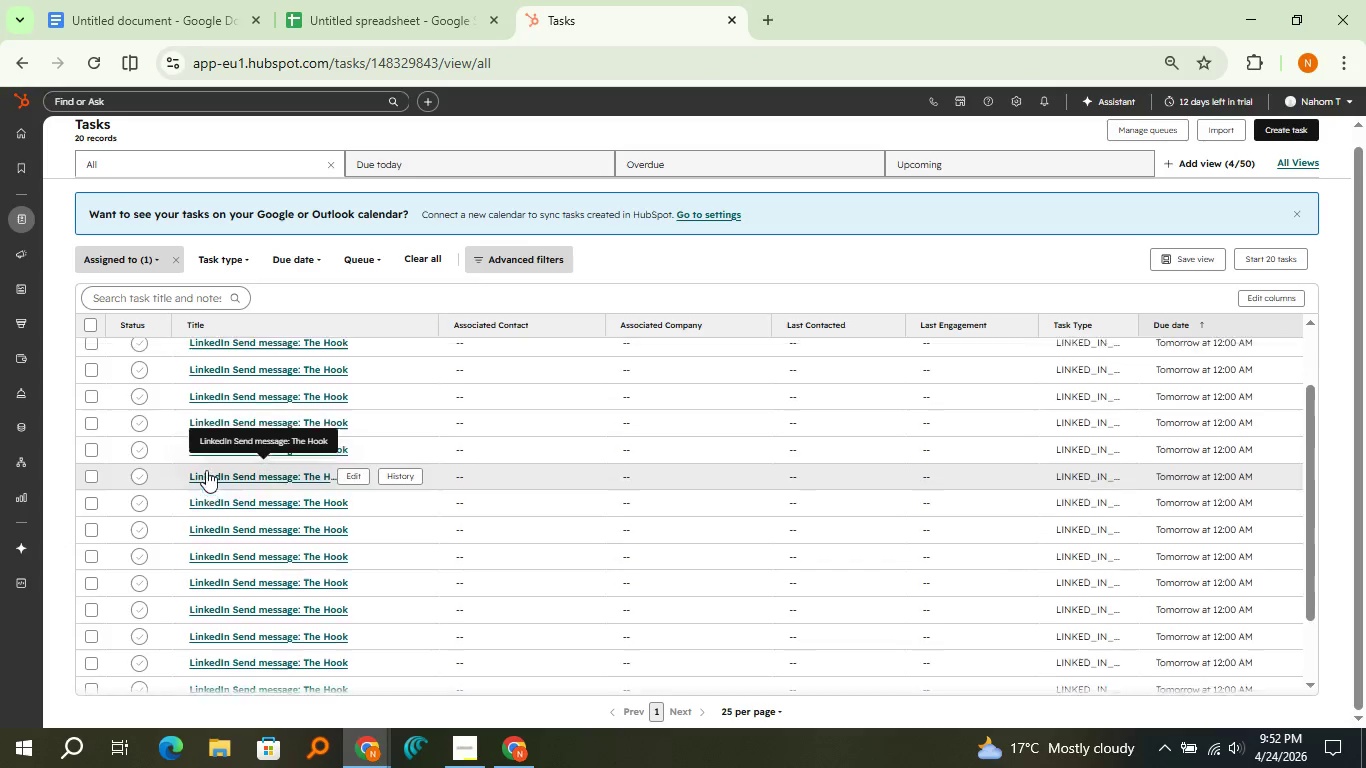 
scroll: coordinate [206, 470], scroll_direction: up, amount: 4.0
 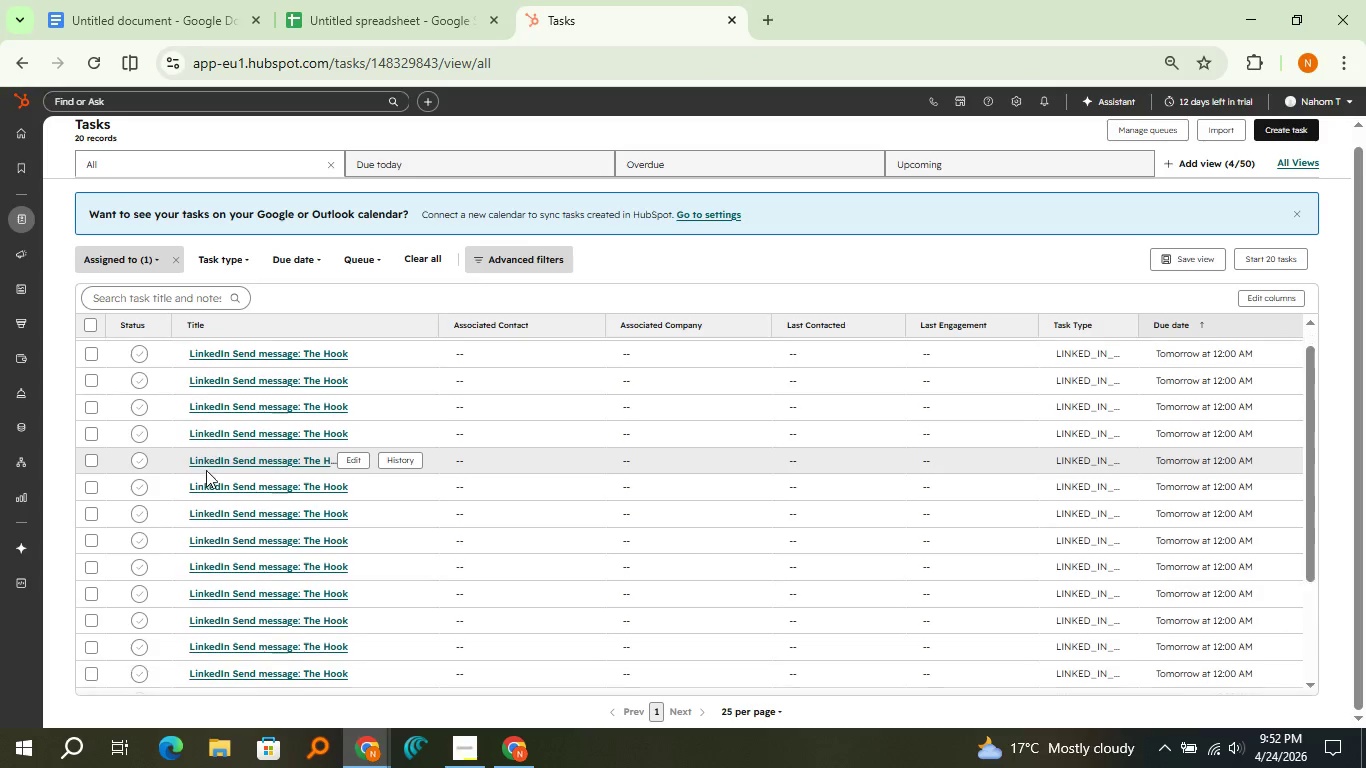 
scroll: coordinate [206, 470], scroll_direction: none, amount: 0.0
 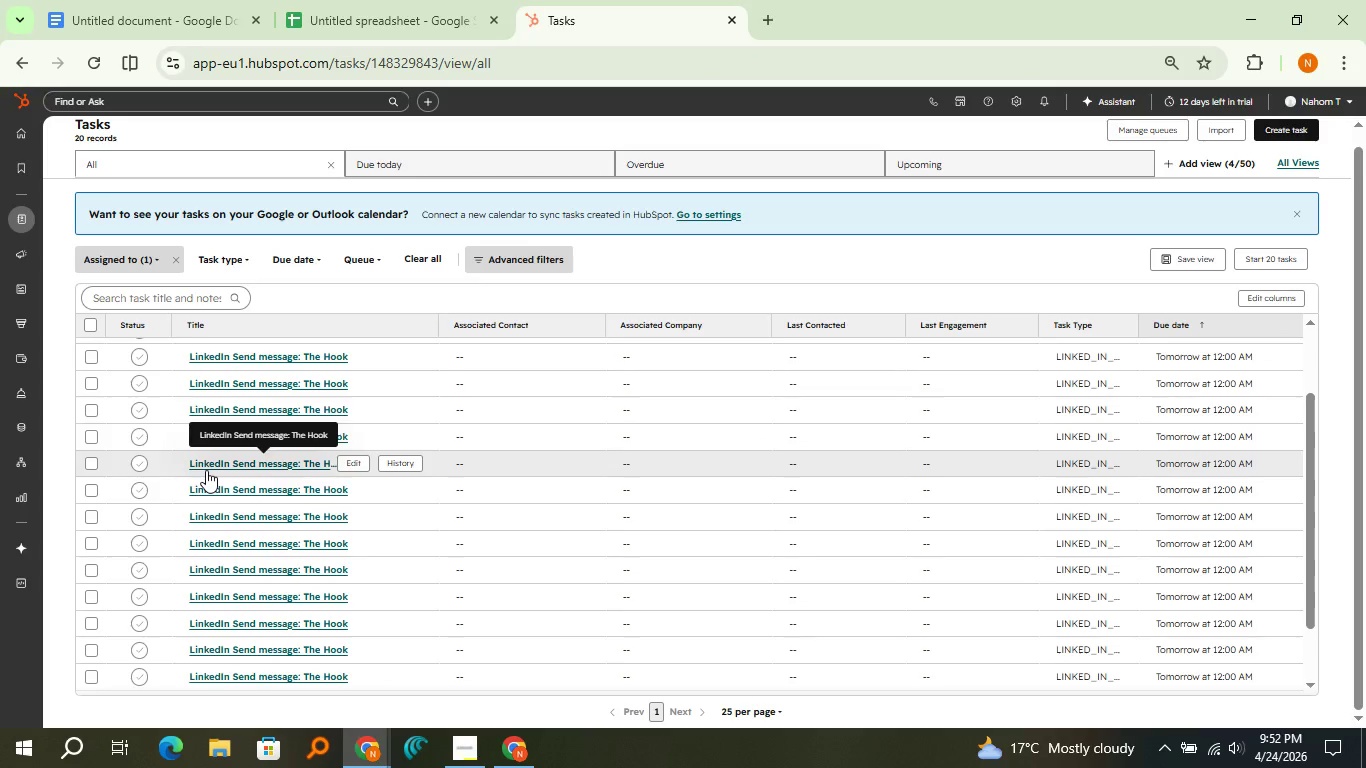 
scroll: coordinate [206, 470], scroll_direction: up, amount: 3.0
 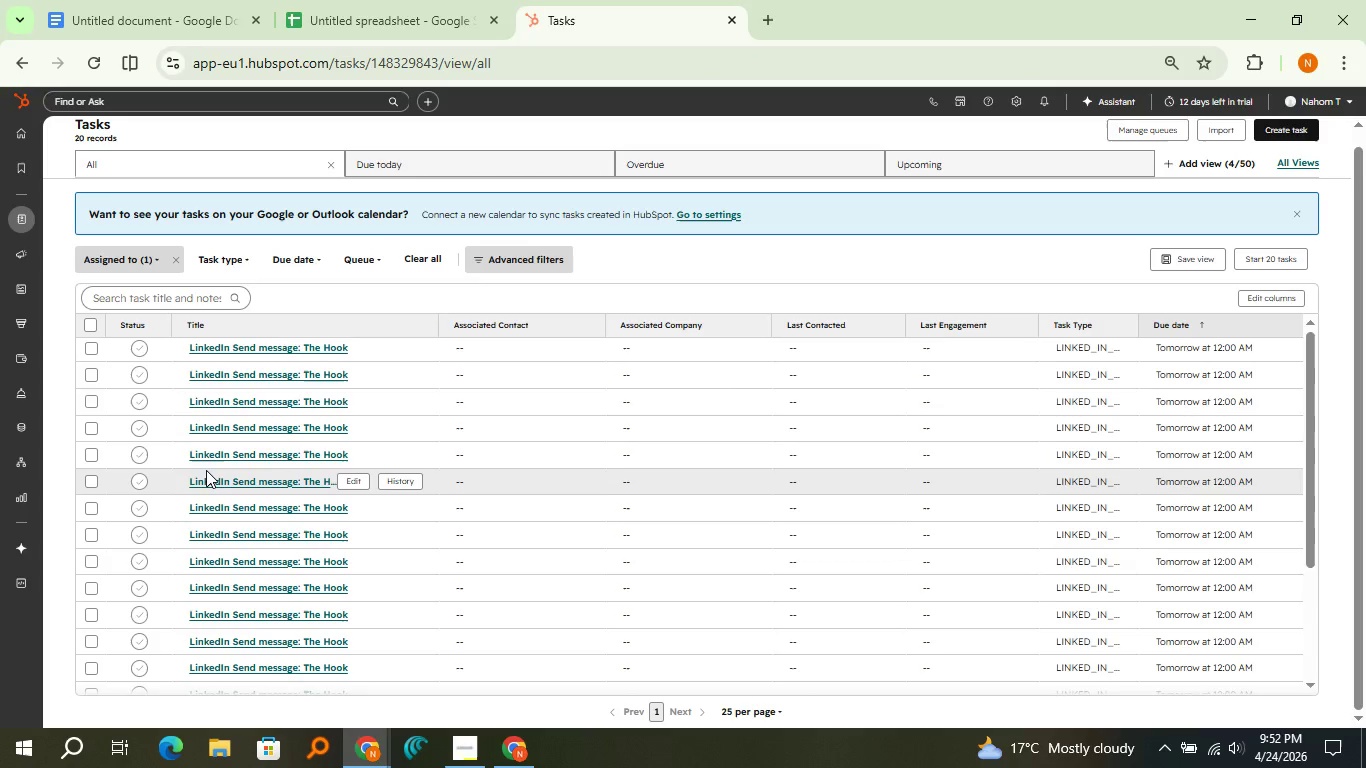 
scroll: coordinate [206, 470], scroll_direction: down, amount: 2.0
 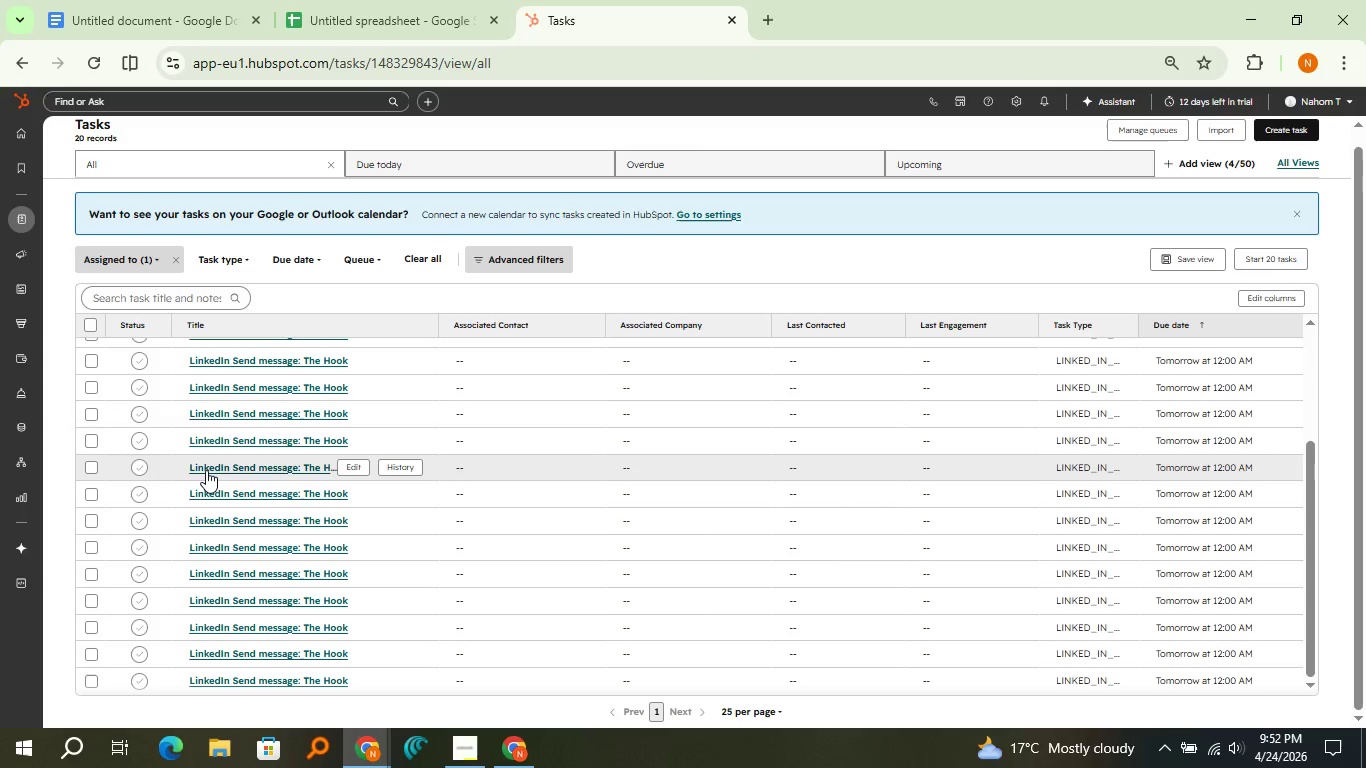 
scroll: coordinate [206, 470], scroll_direction: up, amount: 1.0
 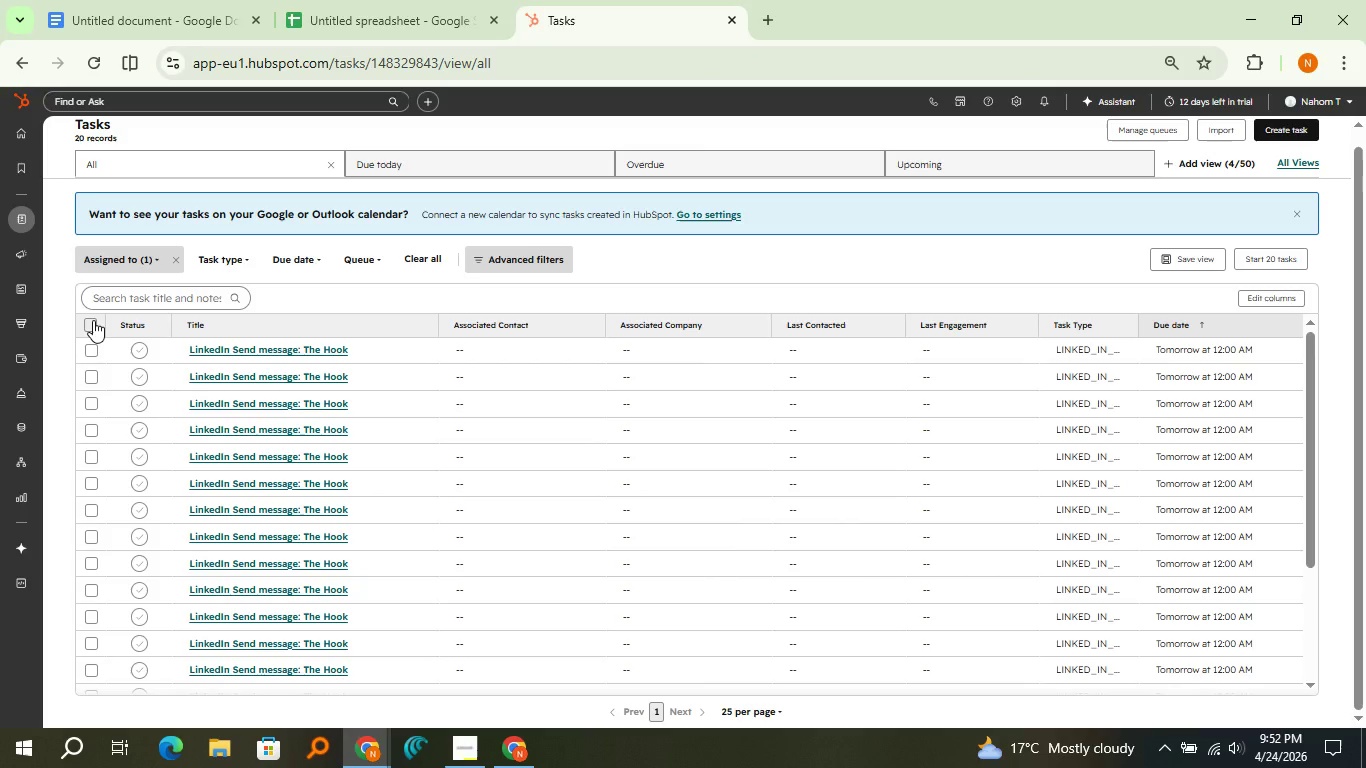 
left_click([93, 320])
 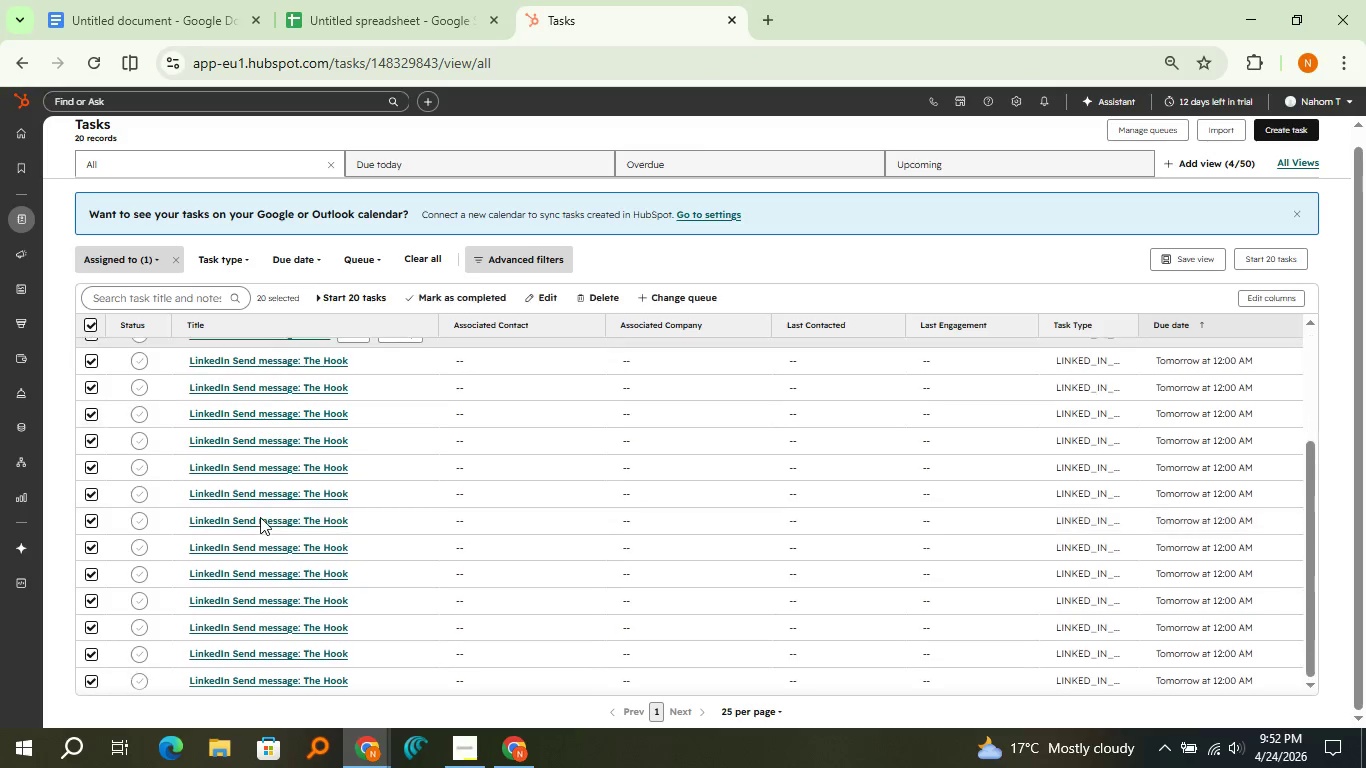 
scroll: coordinate [260, 517], scroll_direction: down, amount: 6.0
 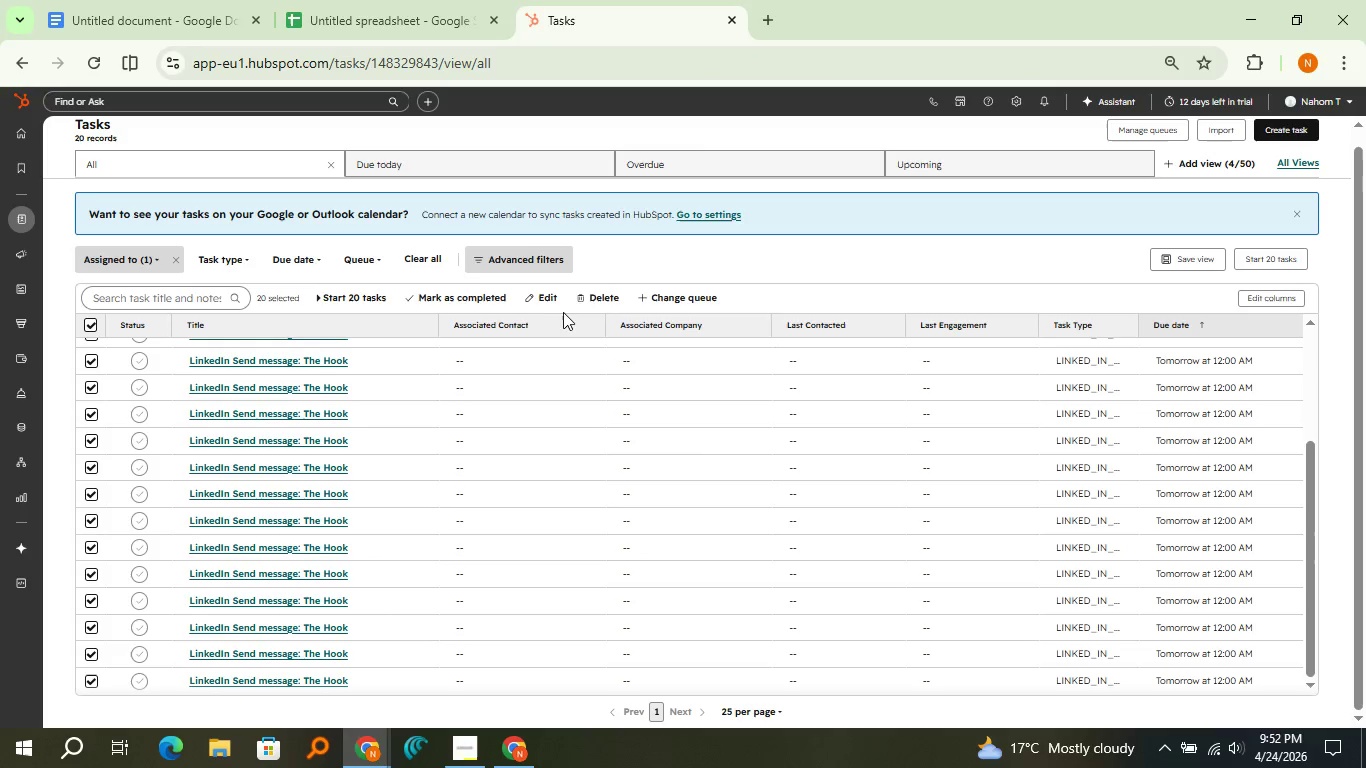 
left_click([581, 299])
 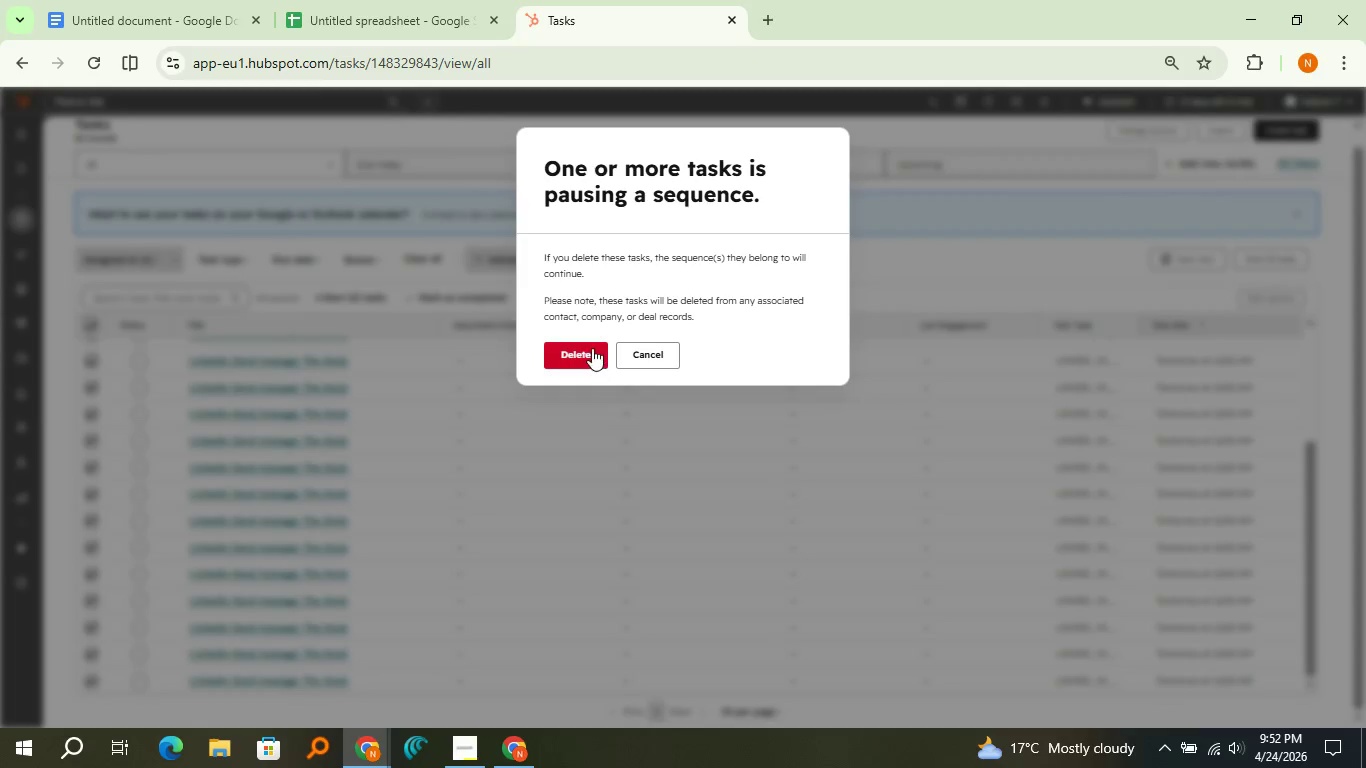 
left_click([592, 348])
 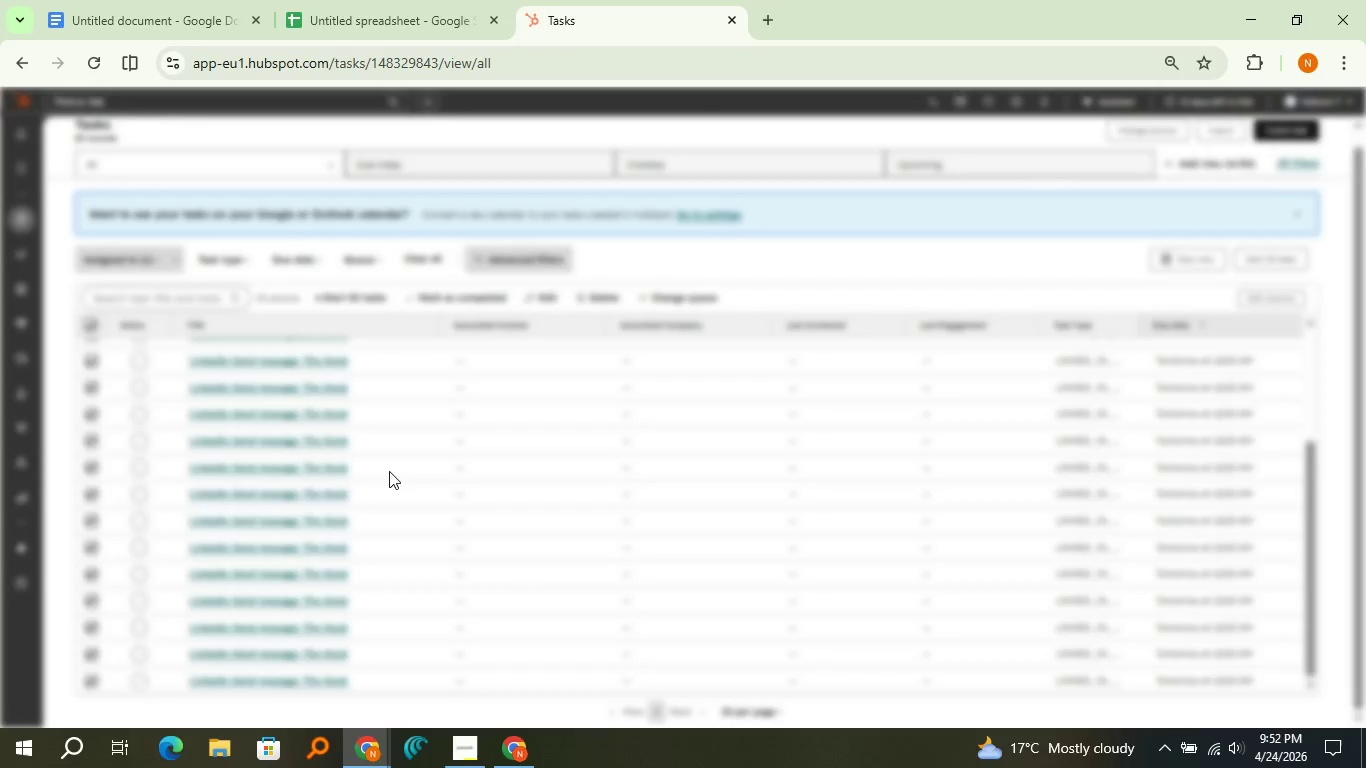 
mouse_move([424, 444])
 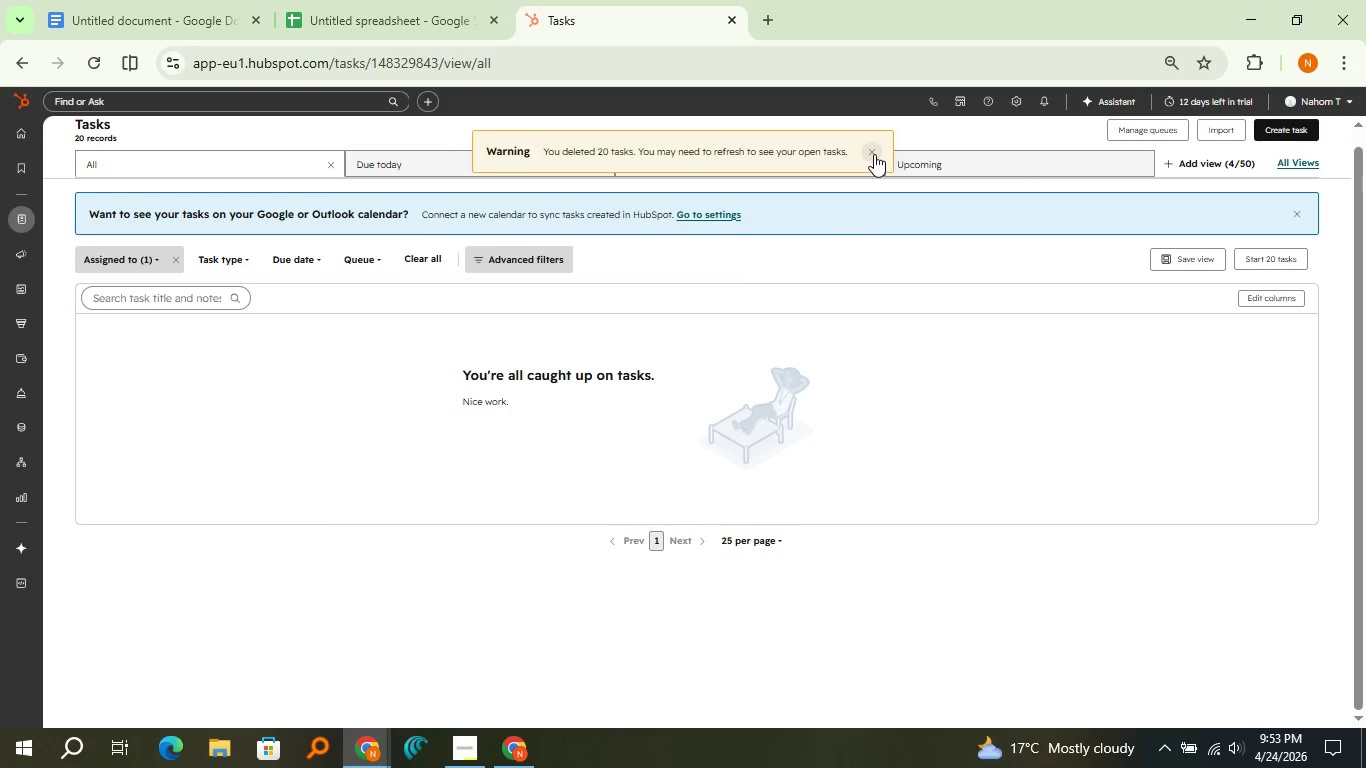 
left_click([874, 154])
 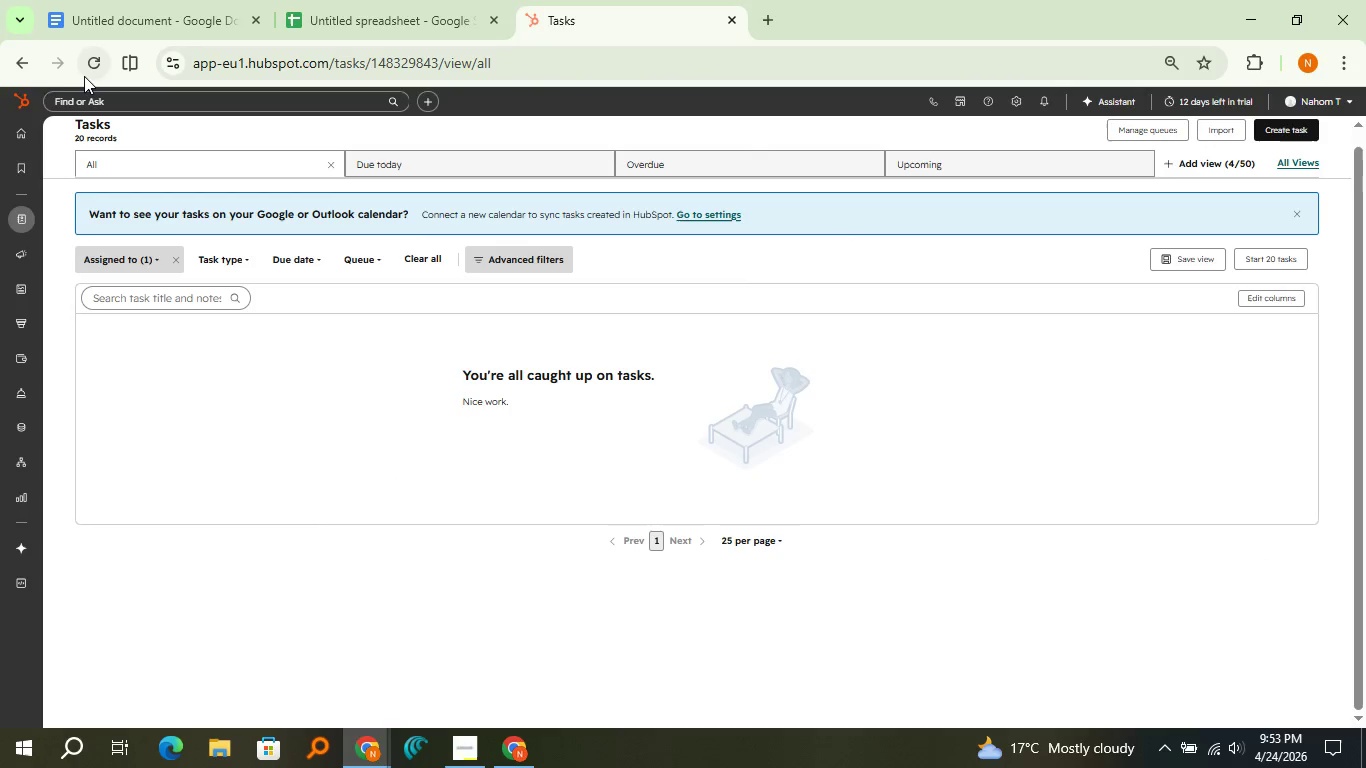 
left_click([85, 75])
 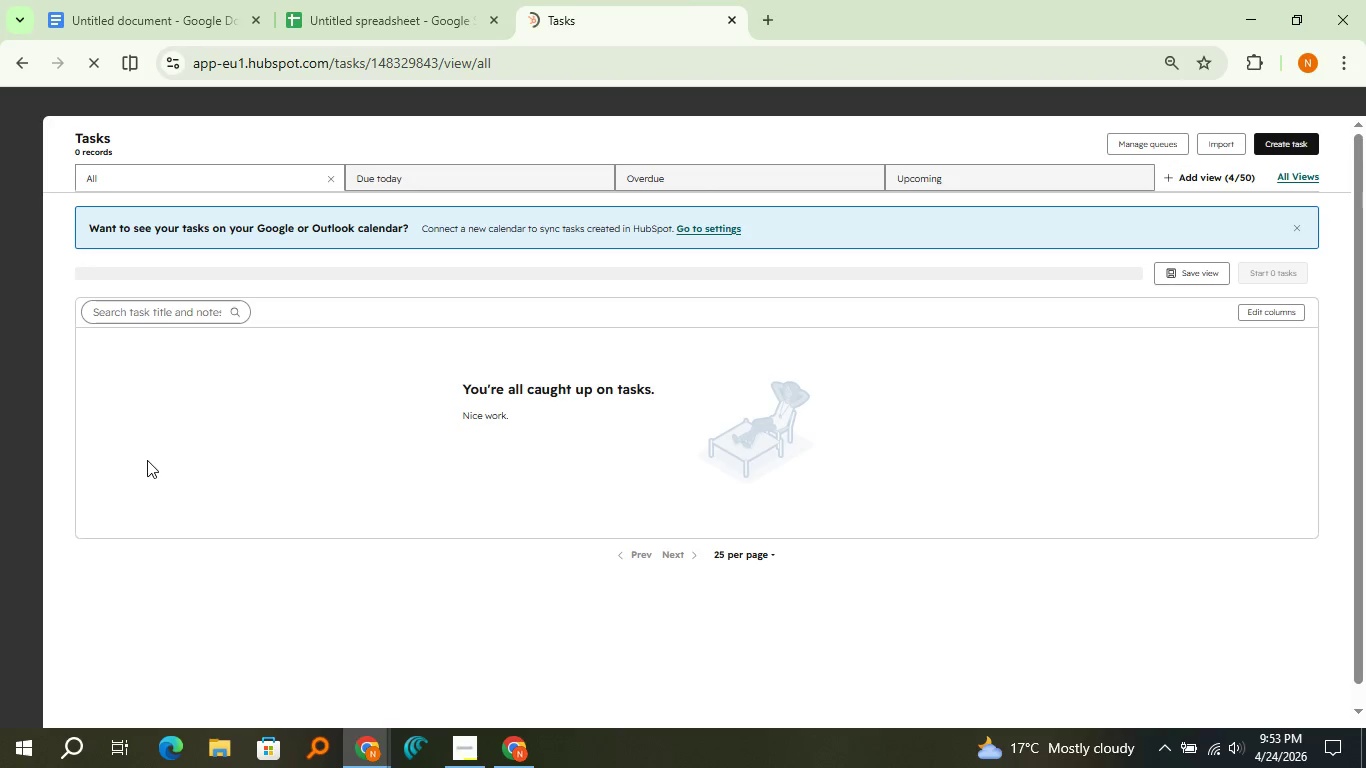 
wait(9.22)
 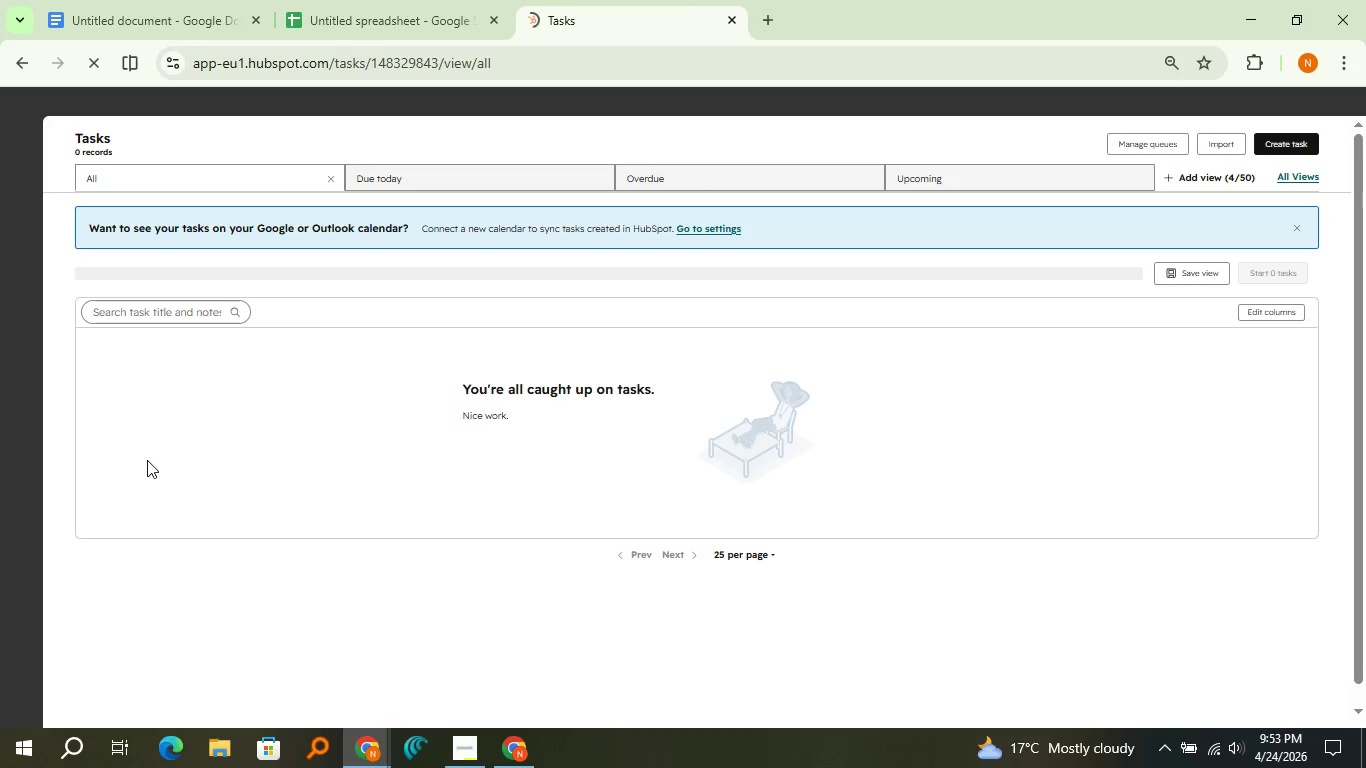 
left_click([1298, 229])
 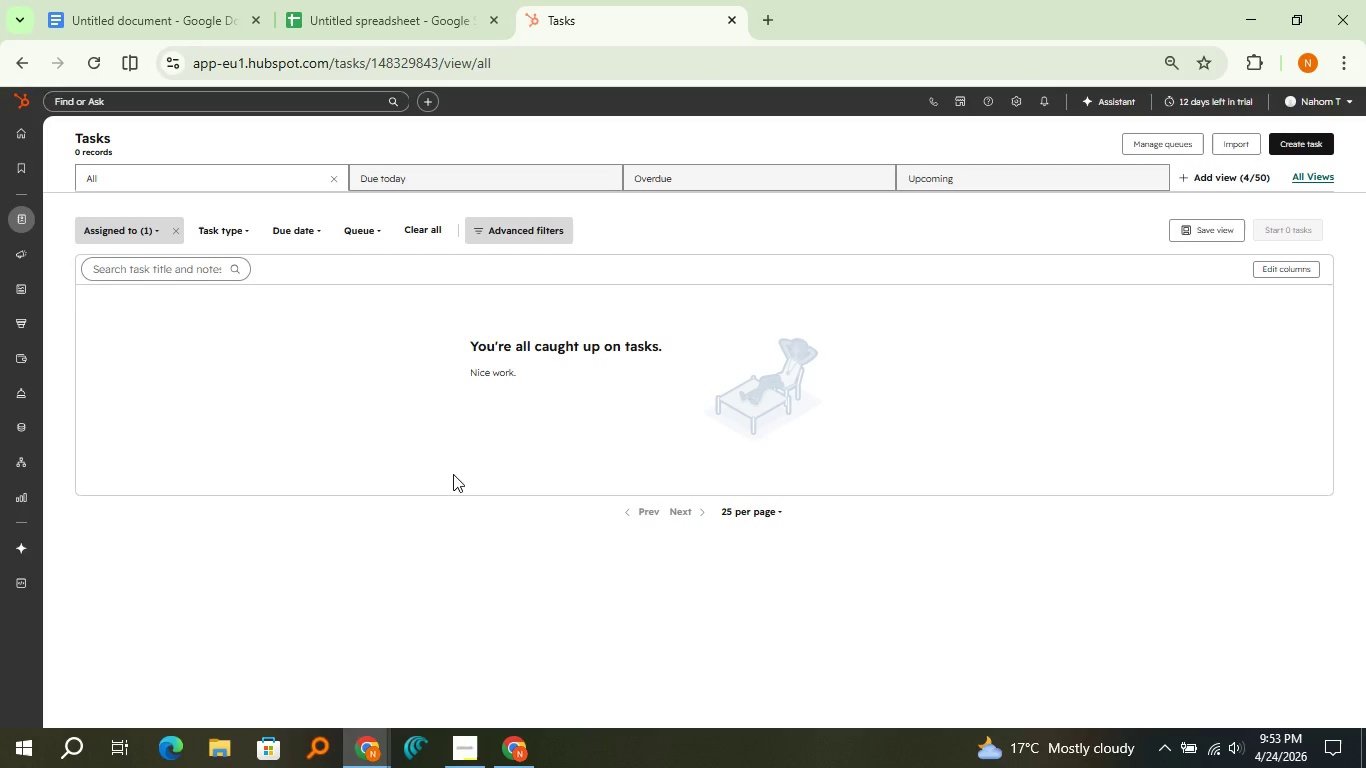 
scroll: coordinate [453, 474], scroll_direction: up, amount: 1.0
 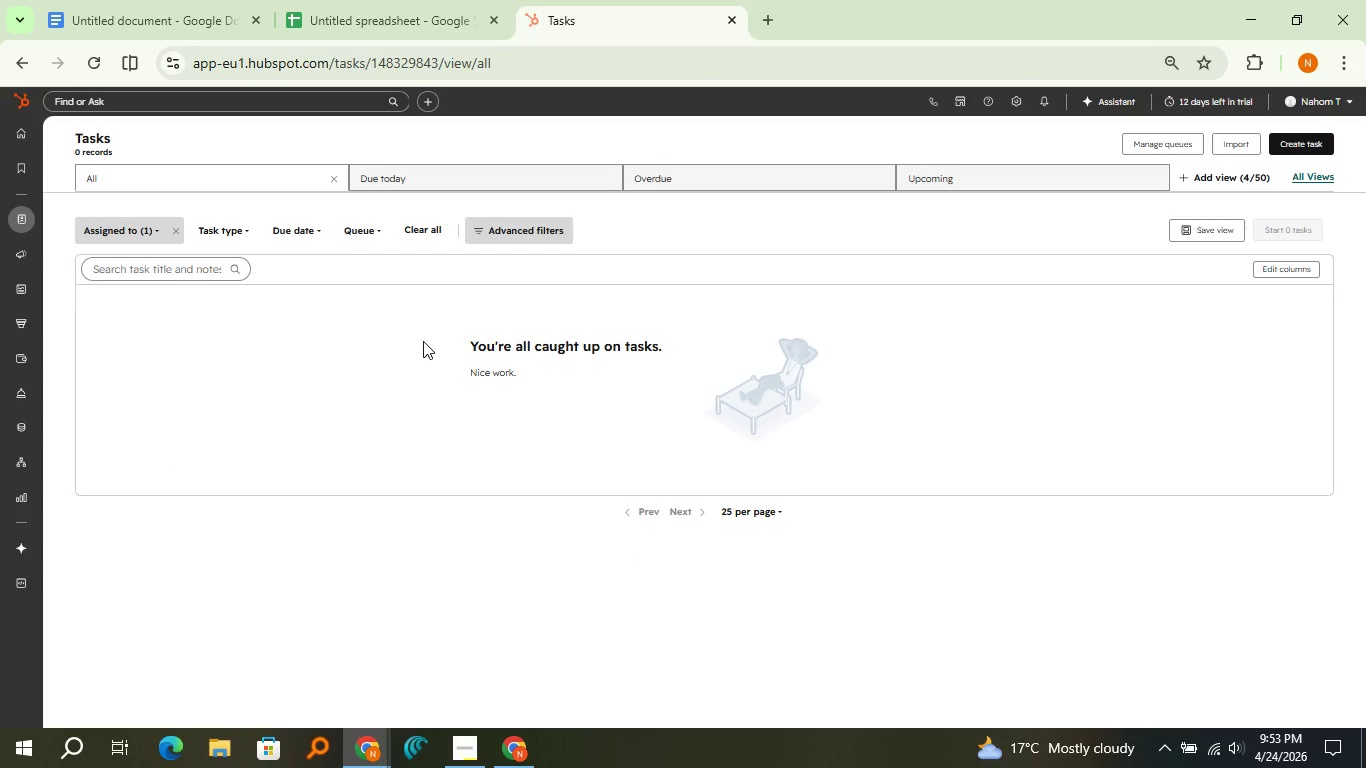 
left_click([178, 17])
 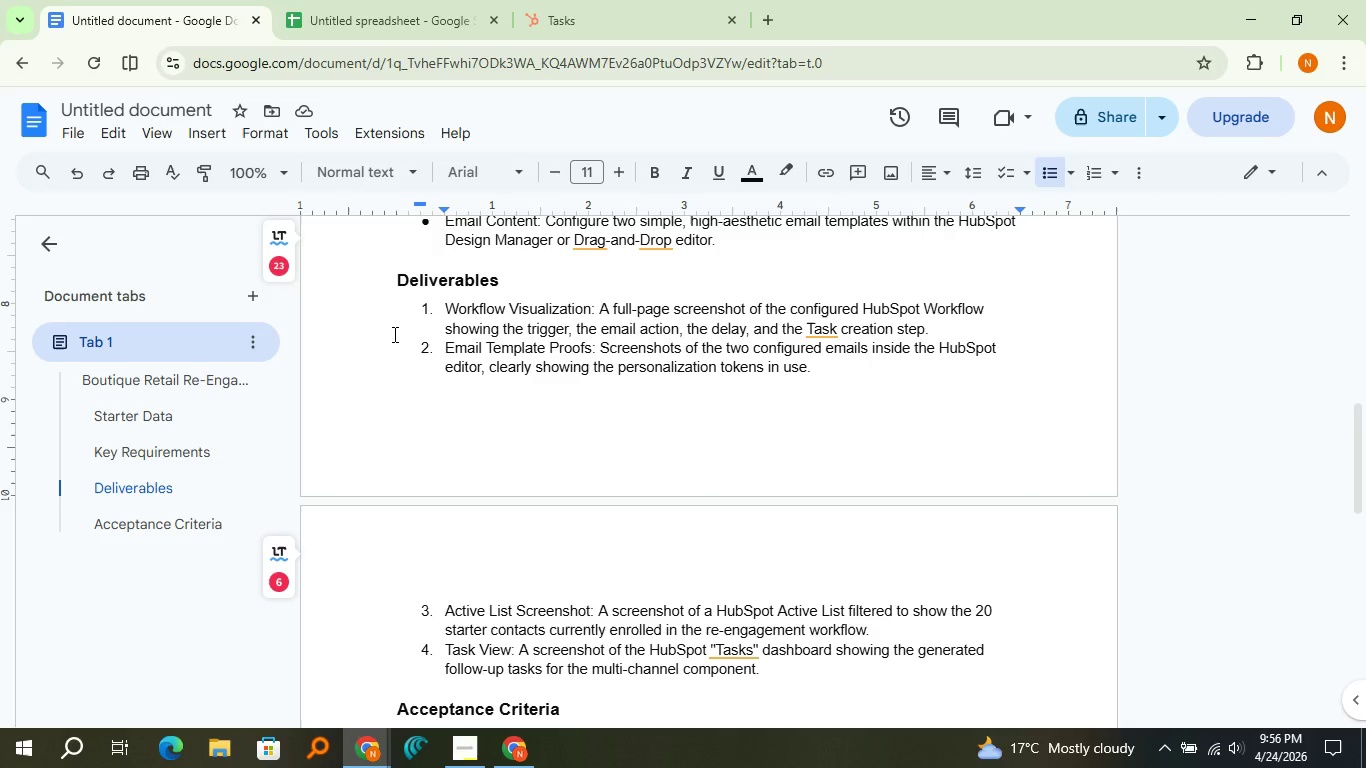 
wait(206.17)
 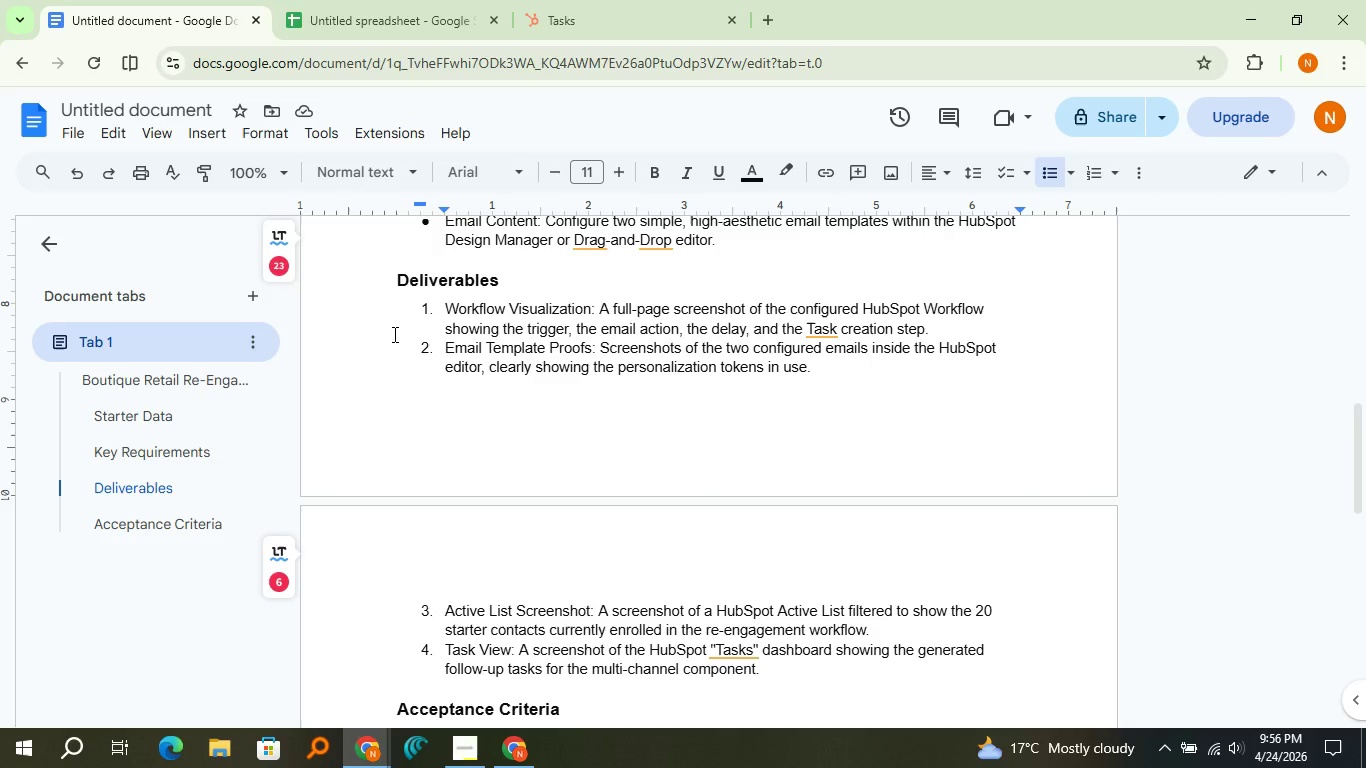 
left_click([466, 749])